 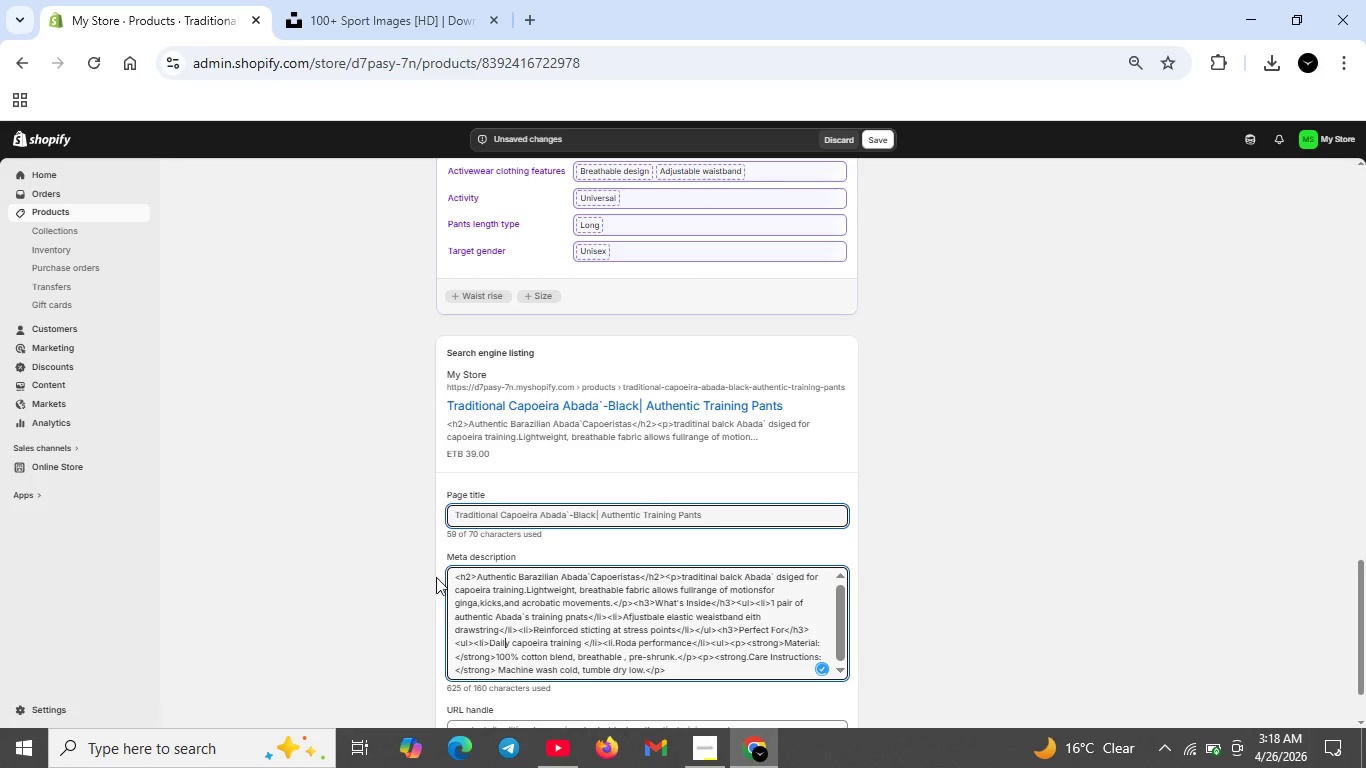 
left_click_drag(start_coordinate=[447, 576], to_coordinate=[710, 676])
 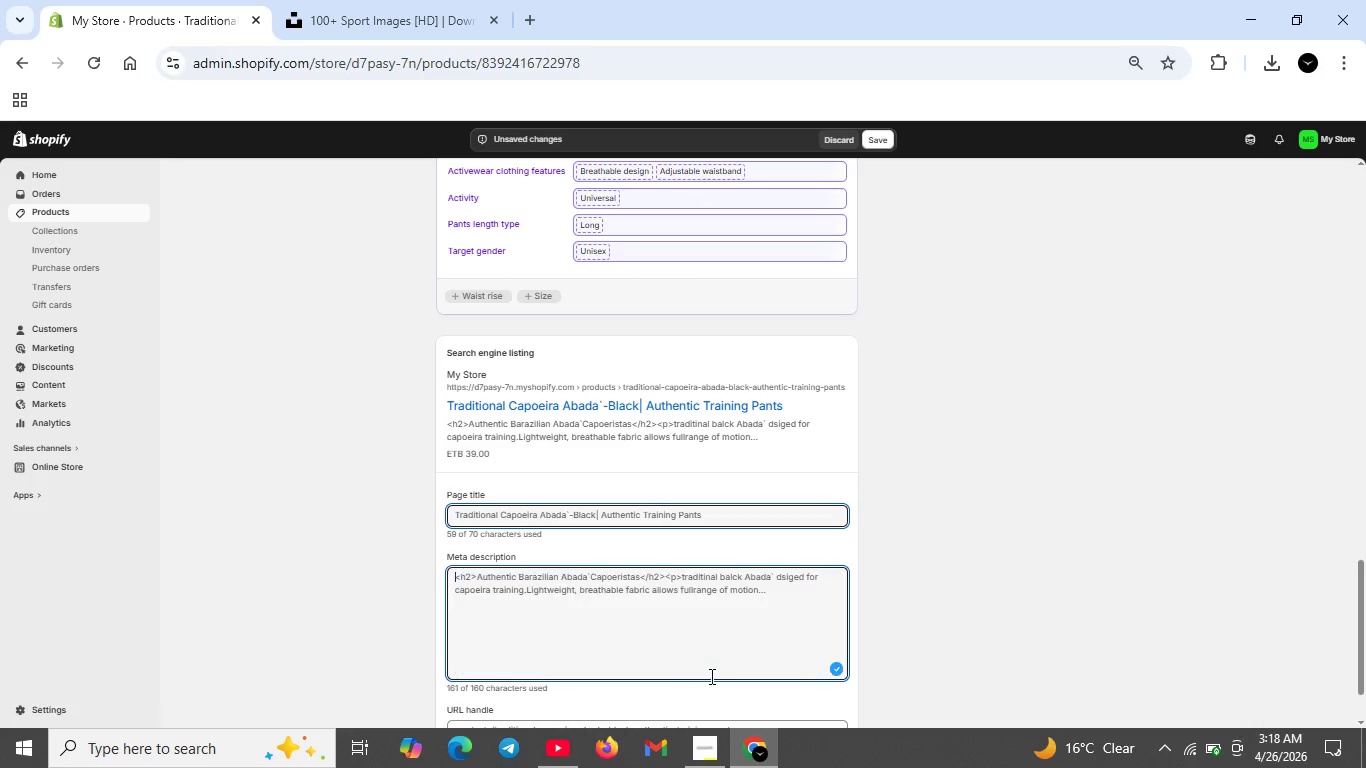 
key(Backspace)
type(Authentic Brazilian black AB)
key(Backspace)
type(bada`s for copoira )
 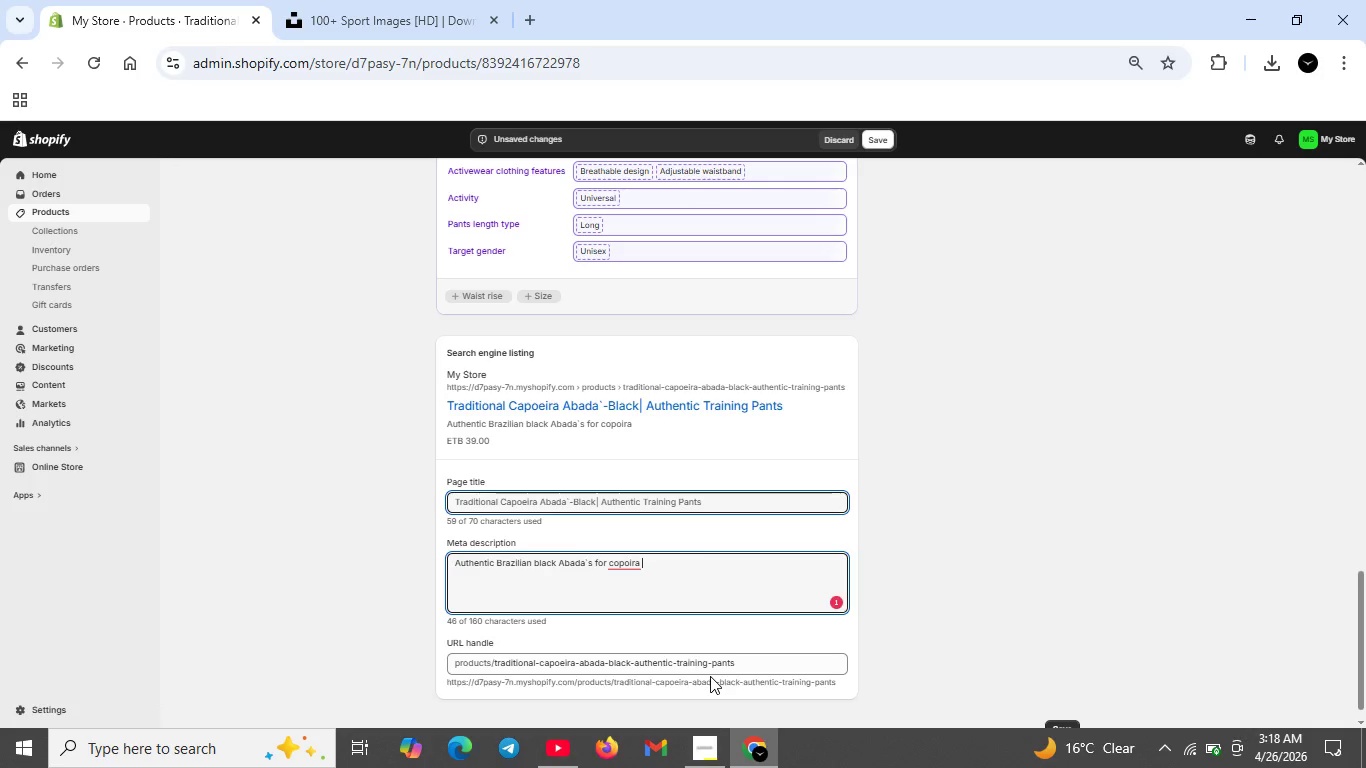 
type(trainn)
key(Backspace)
type(ing .Lightweight)
 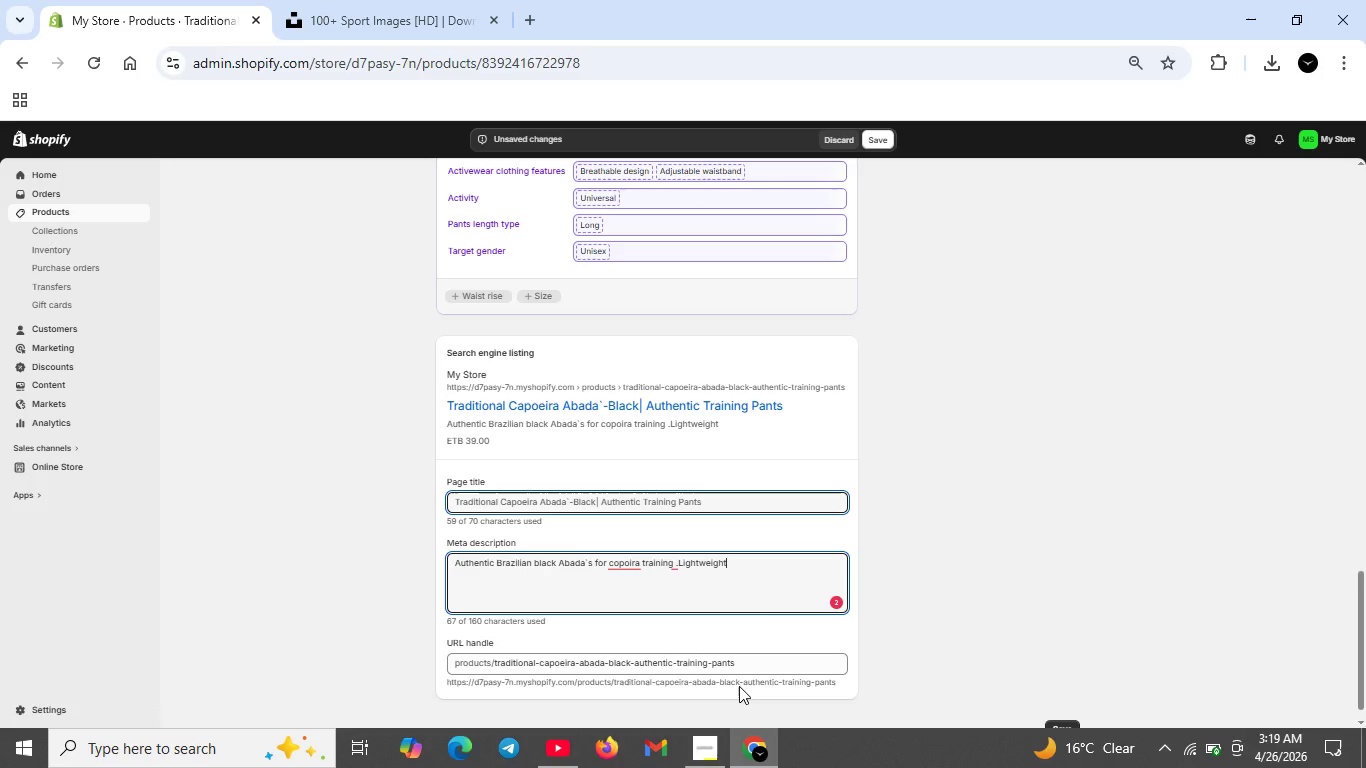 
type(, breathable cotton with sizes Small to XL.Perfect)
 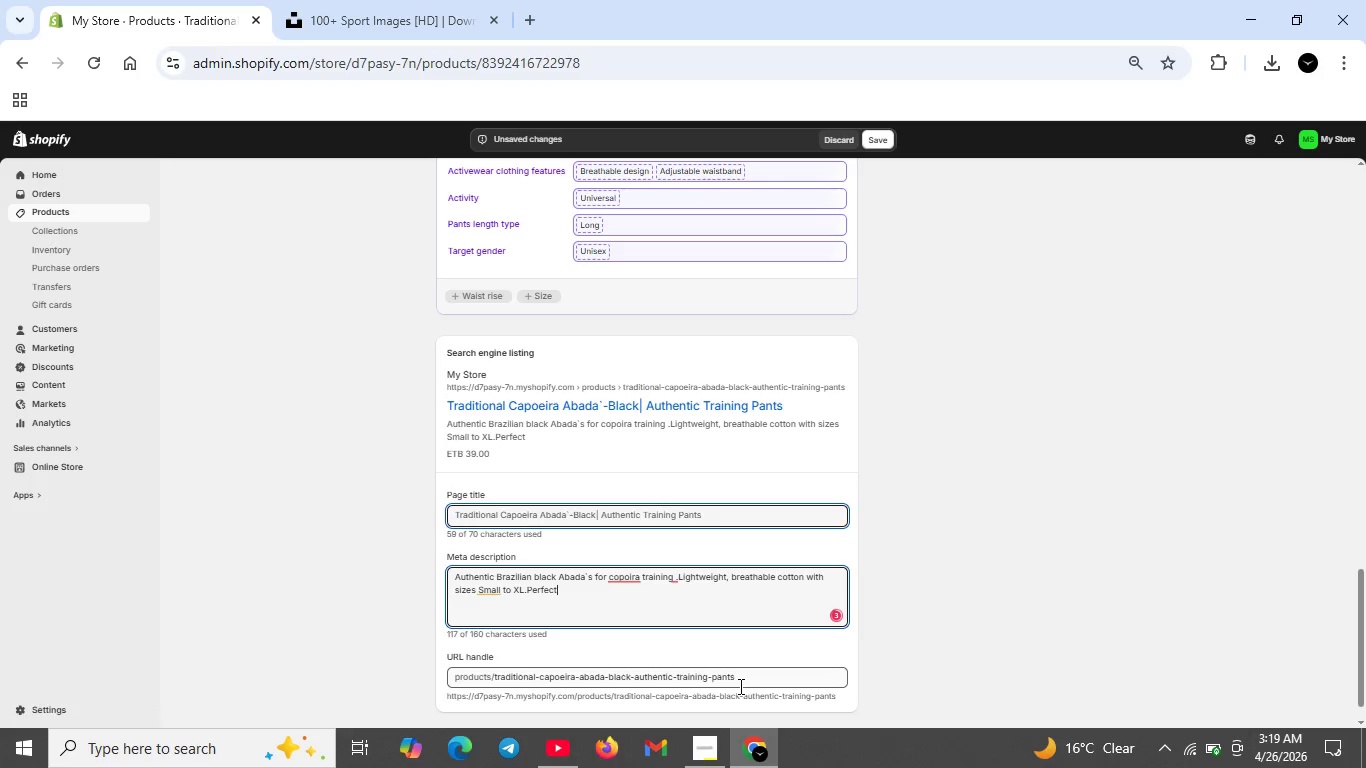 
type( for rdas `,)
key(Backspace)
key(Backspace)
type(,)
 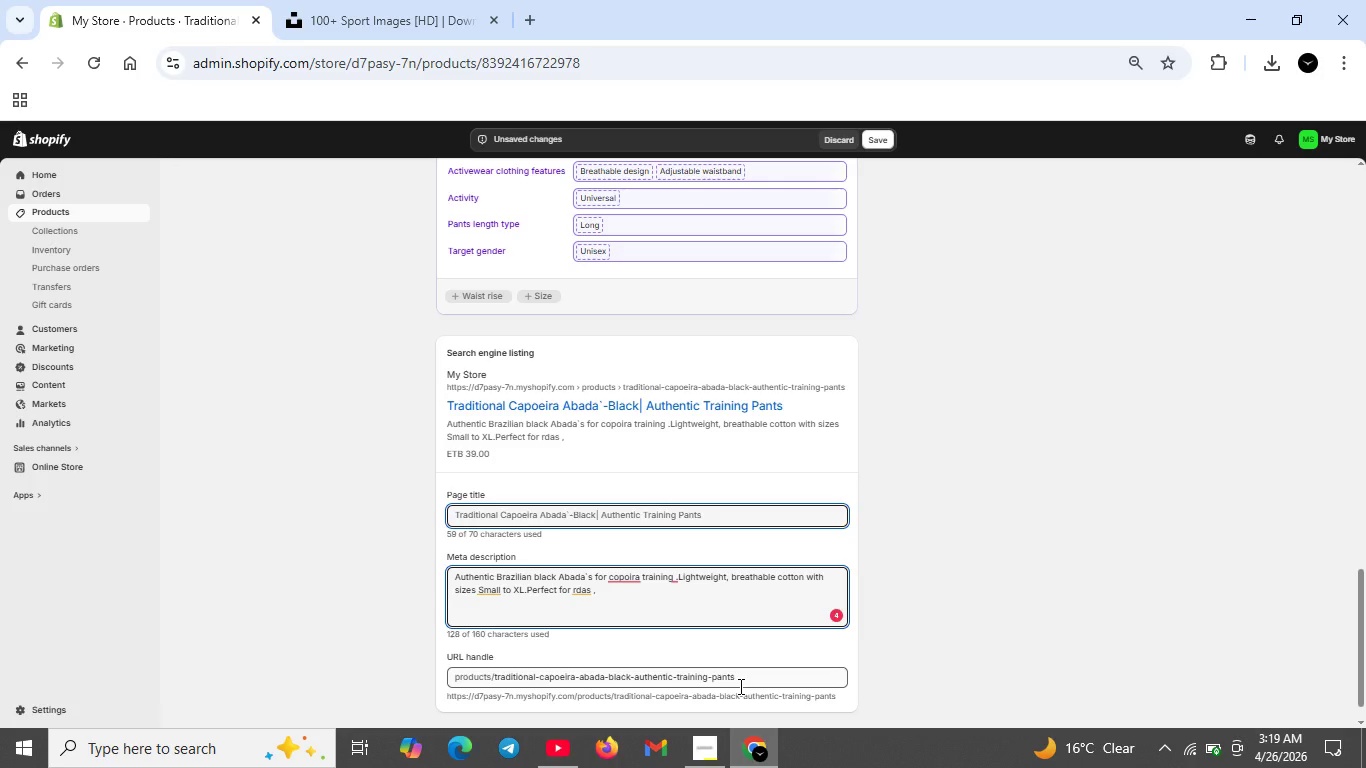 
key(ArrowLeft)
 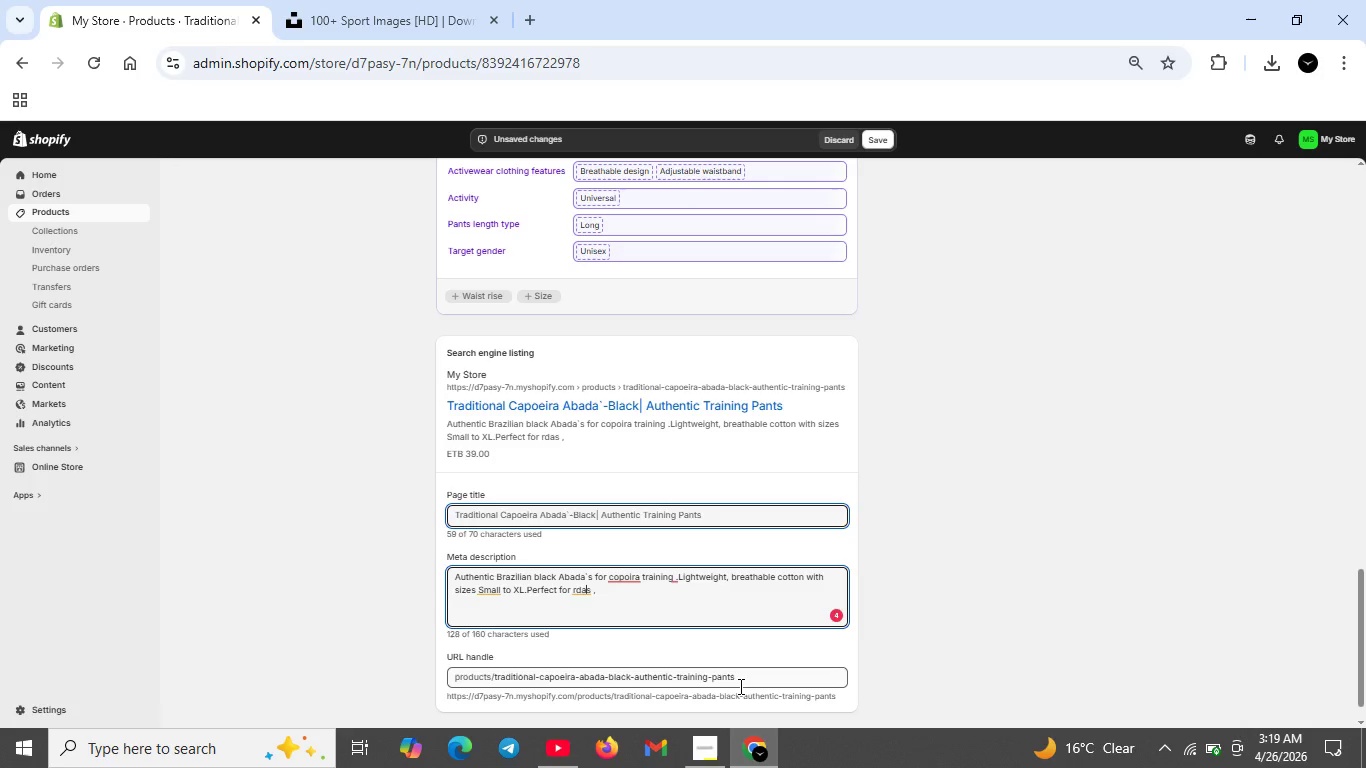 
key(ArrowLeft)
 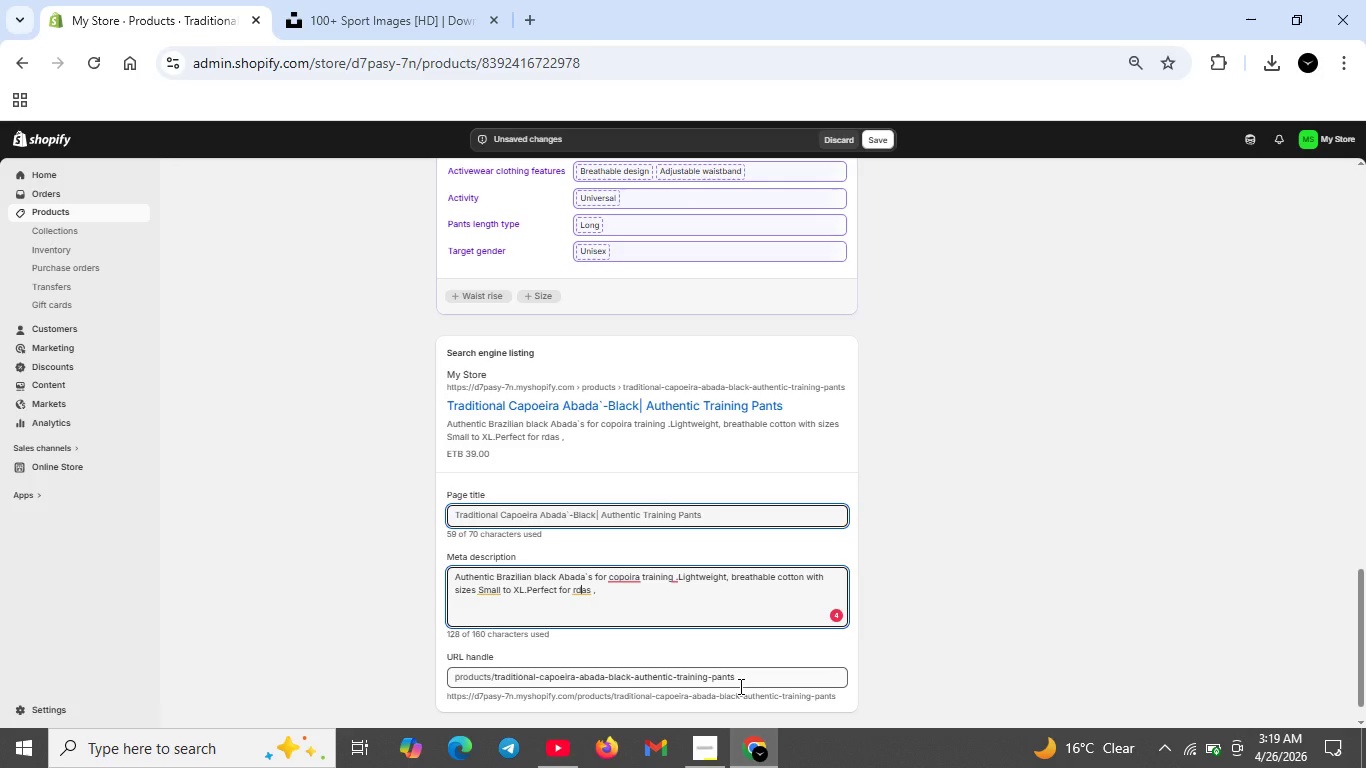 
key(ArrowLeft)
 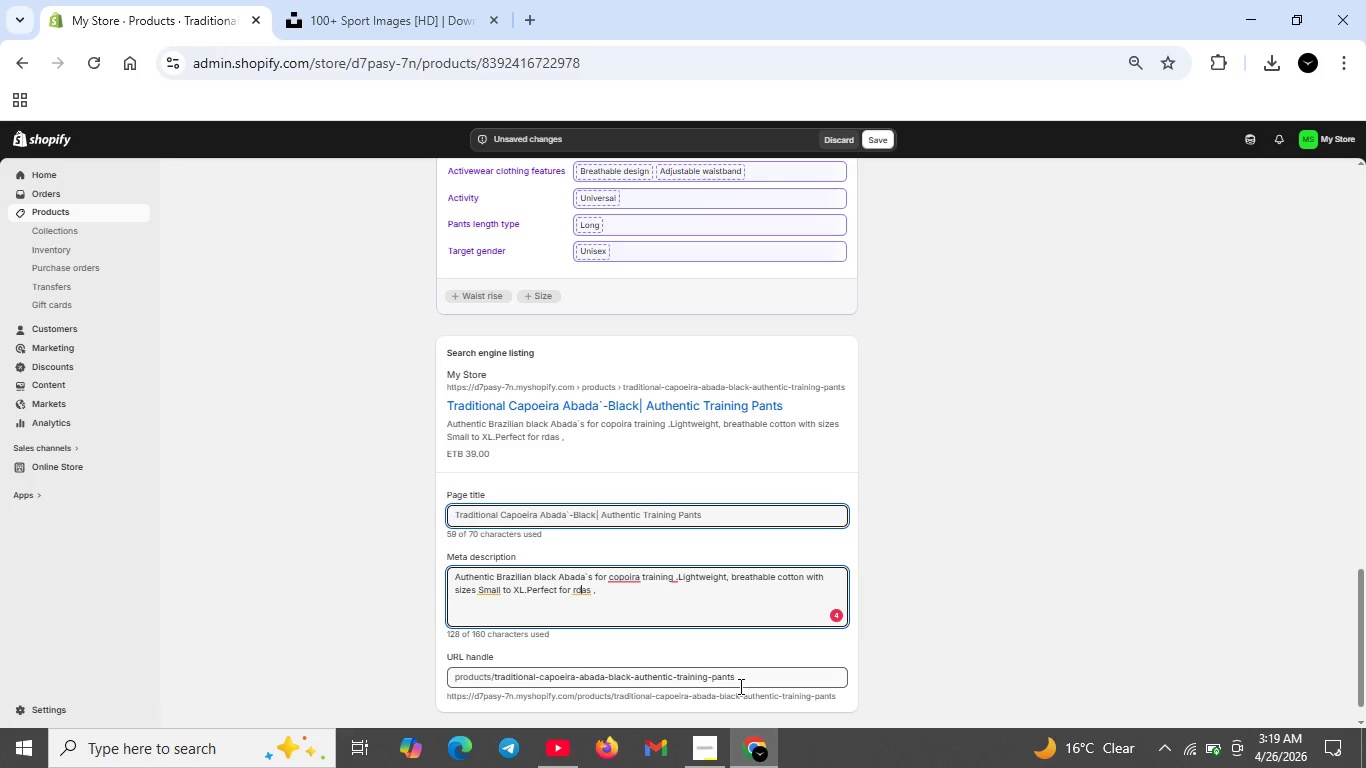 
key(ArrowLeft)
 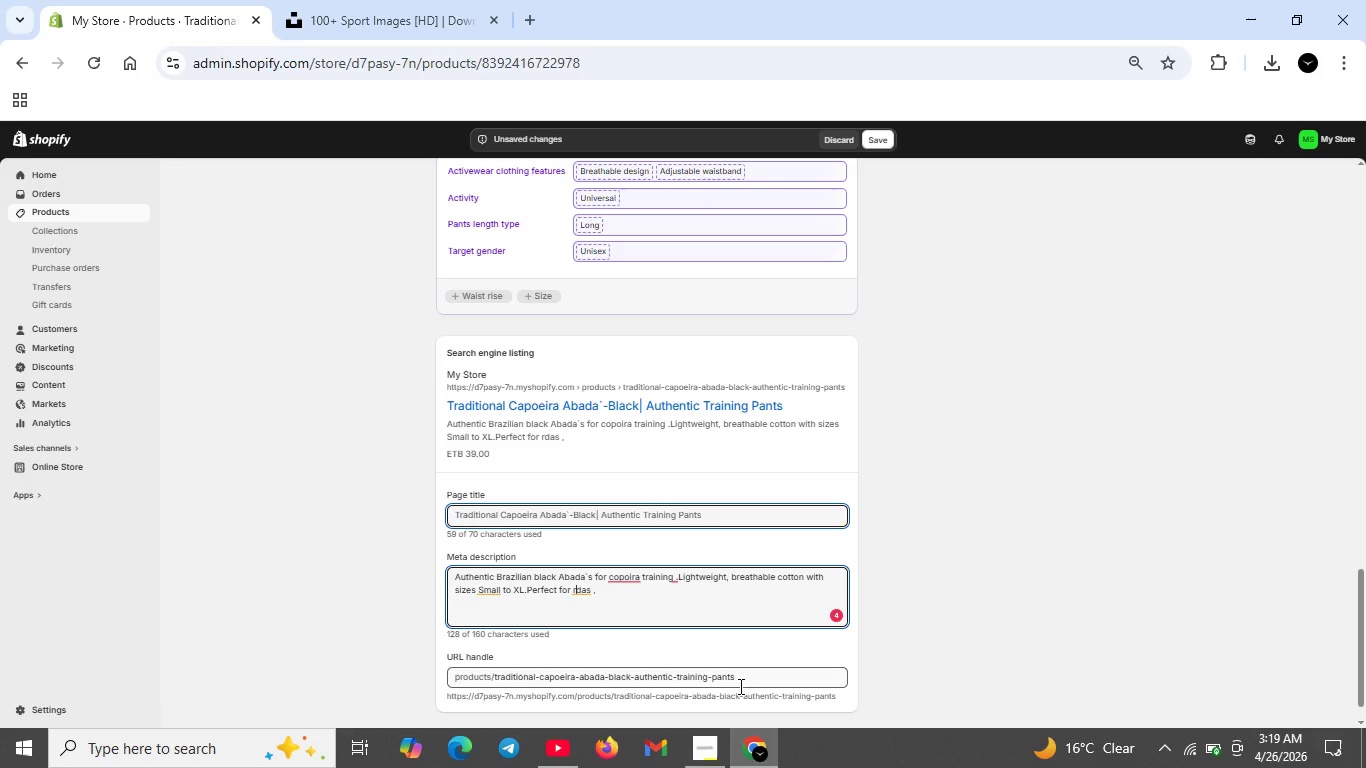 
key(ArrowLeft)
 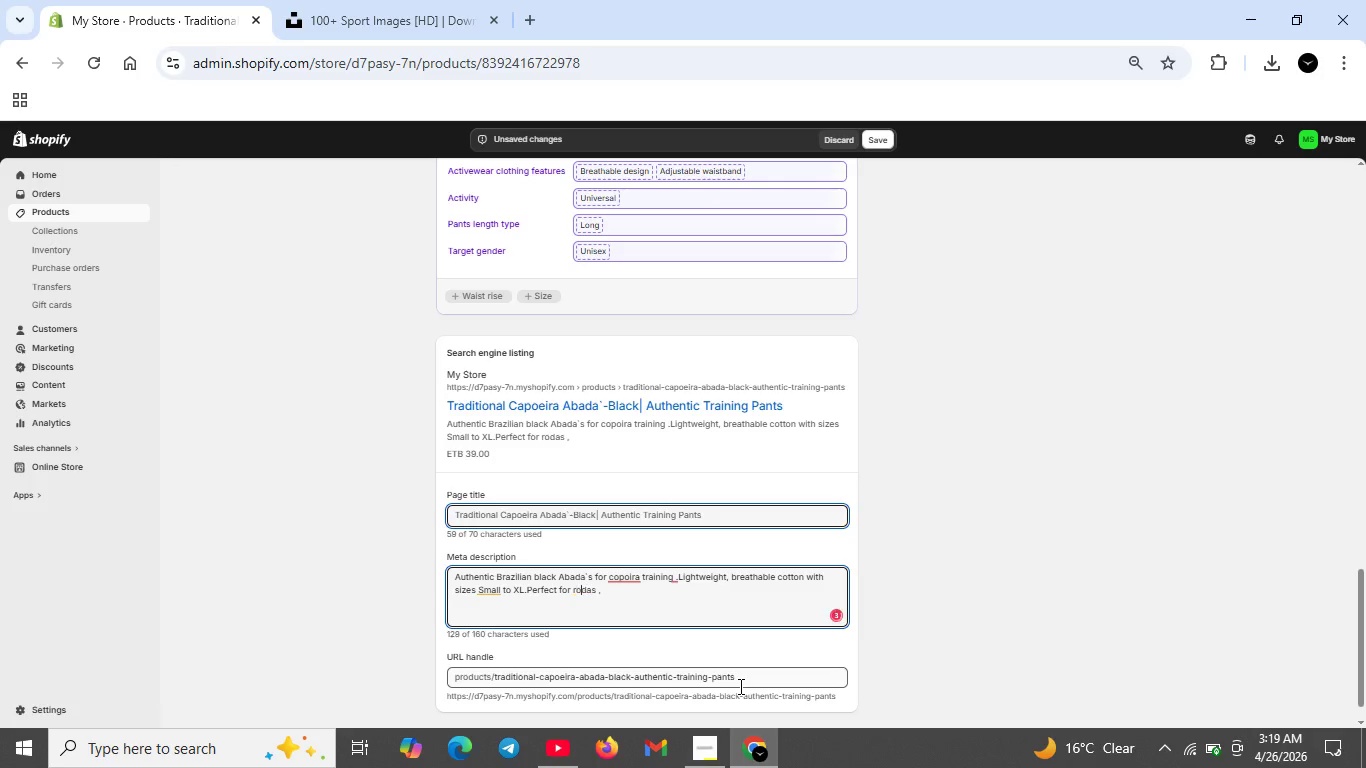 
key(O)
 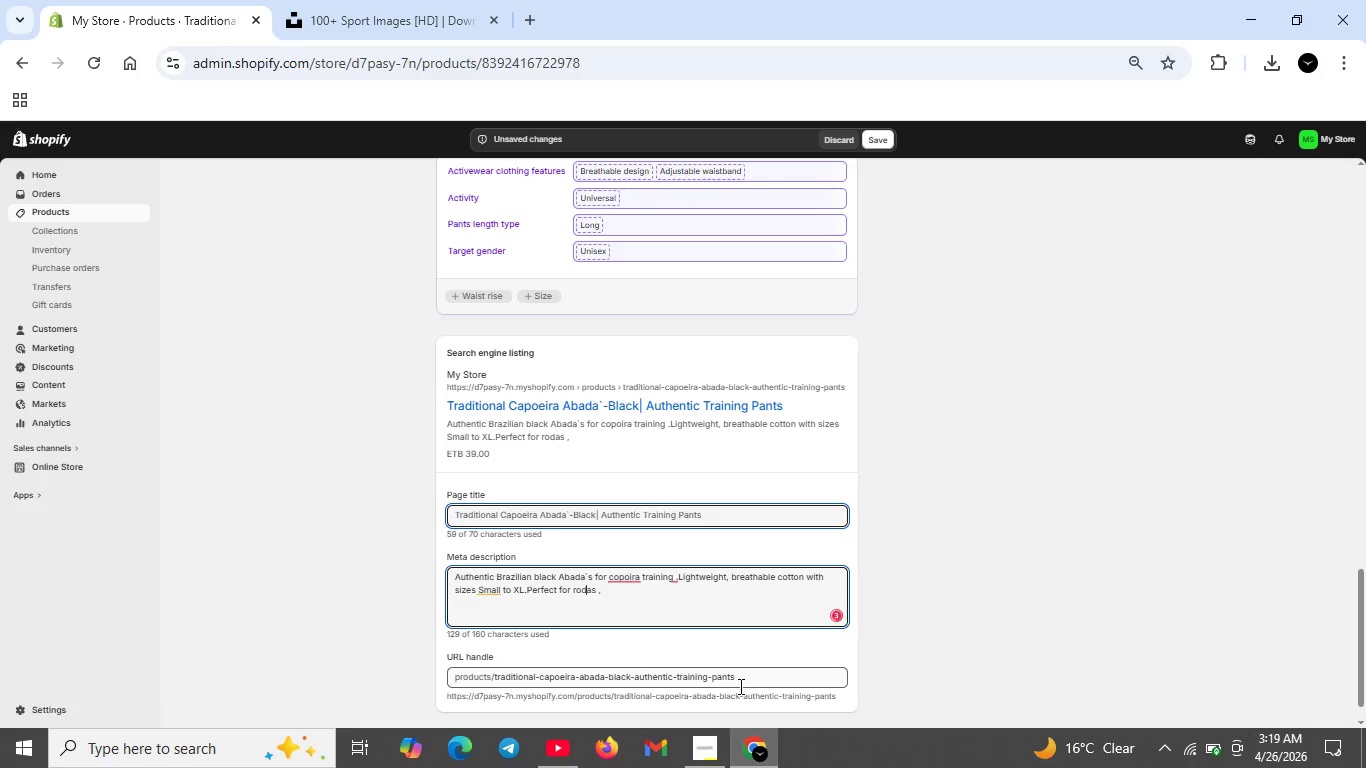 
key(ArrowRight)
 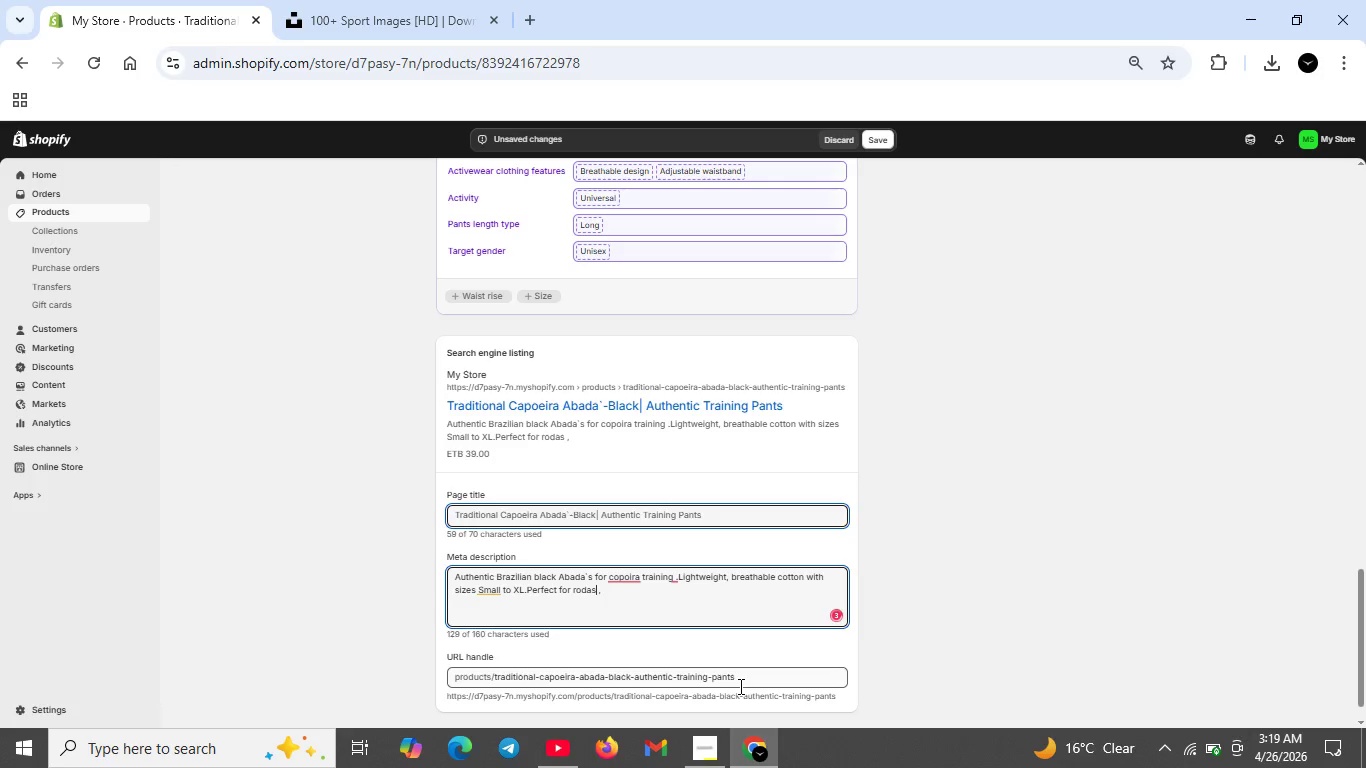 
key(ArrowRight)
 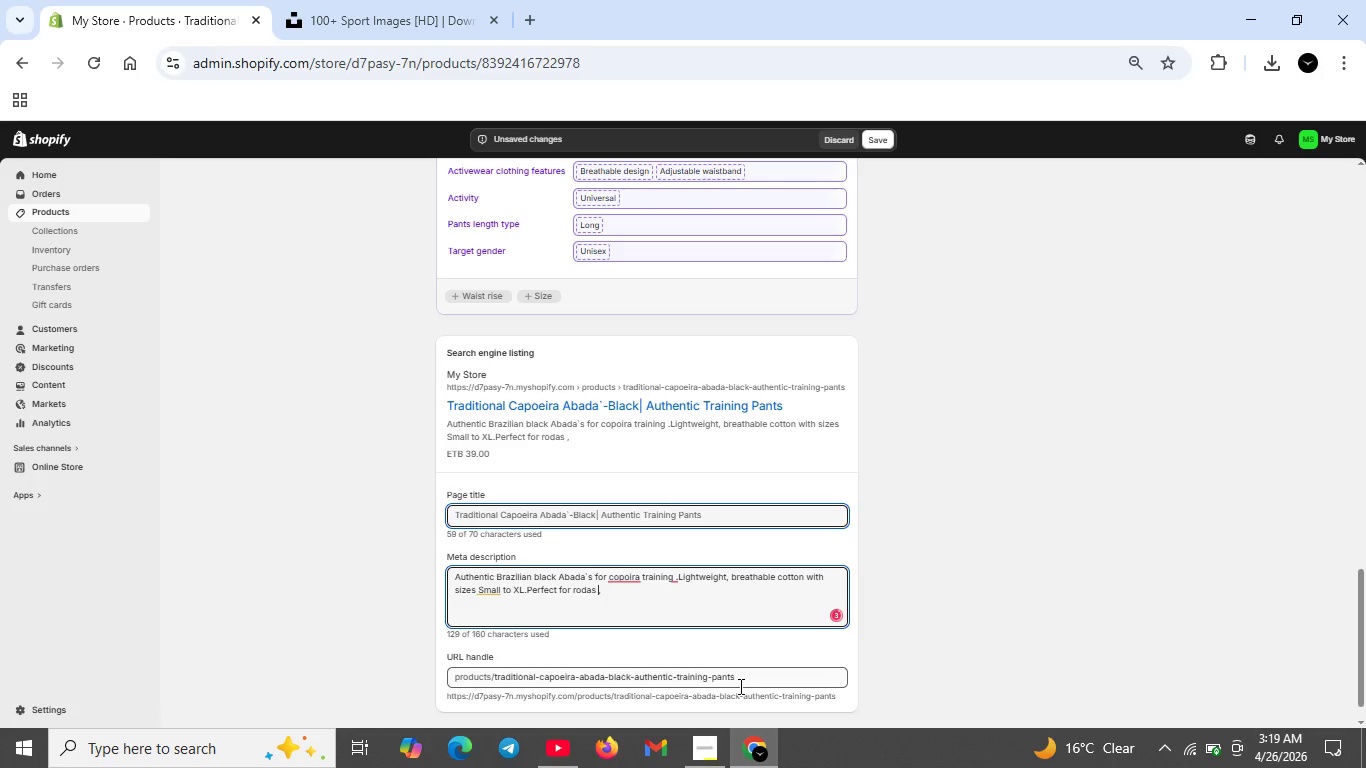 
key(ArrowRight)
 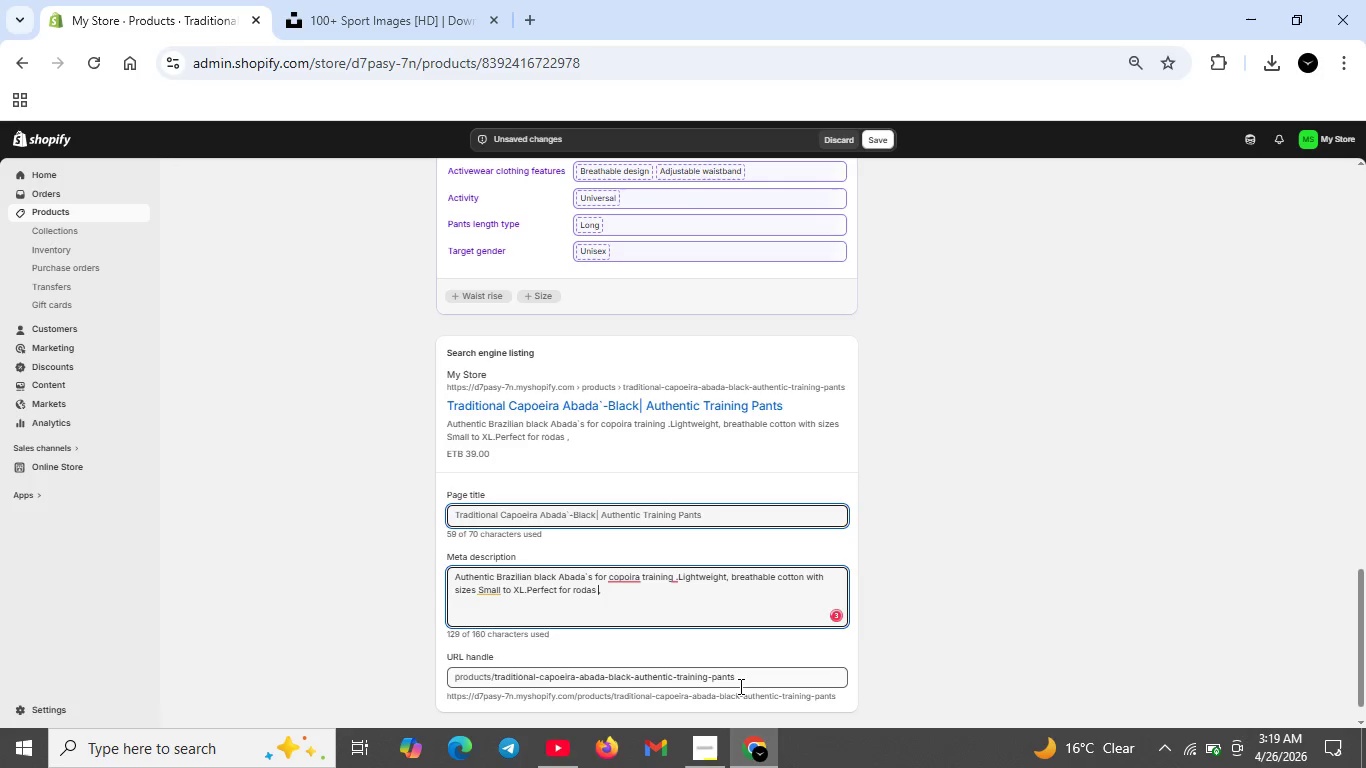 
key(ArrowRight)
 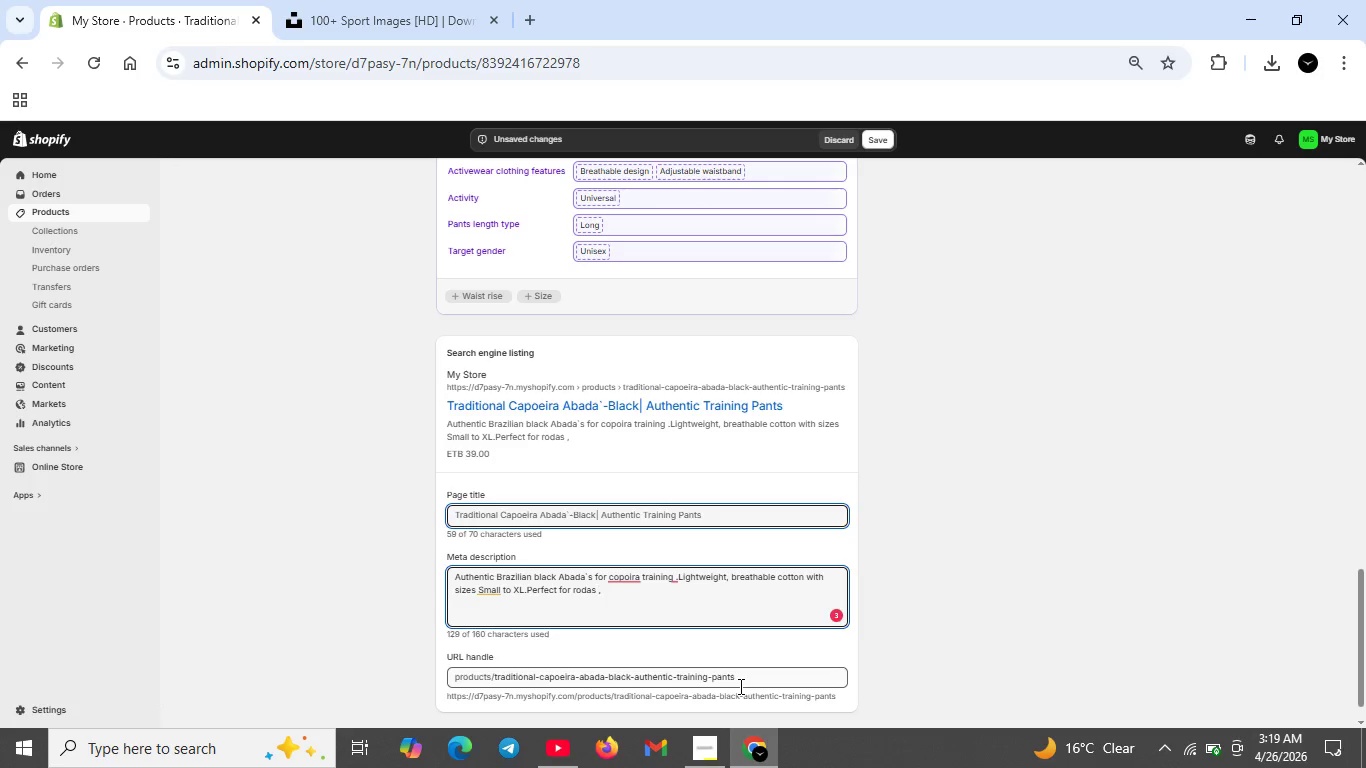 
type(Batizidos , and daily practice)
 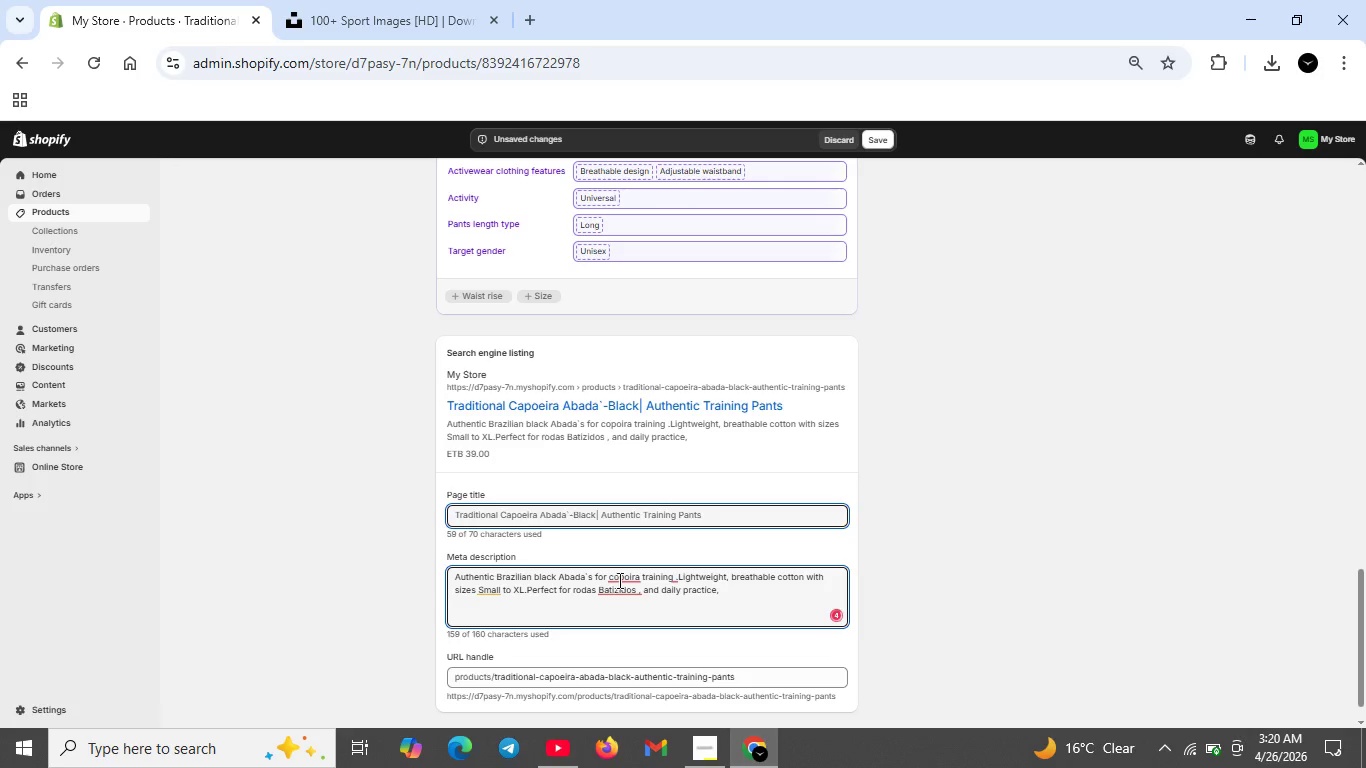 
left_click([629, 579])
 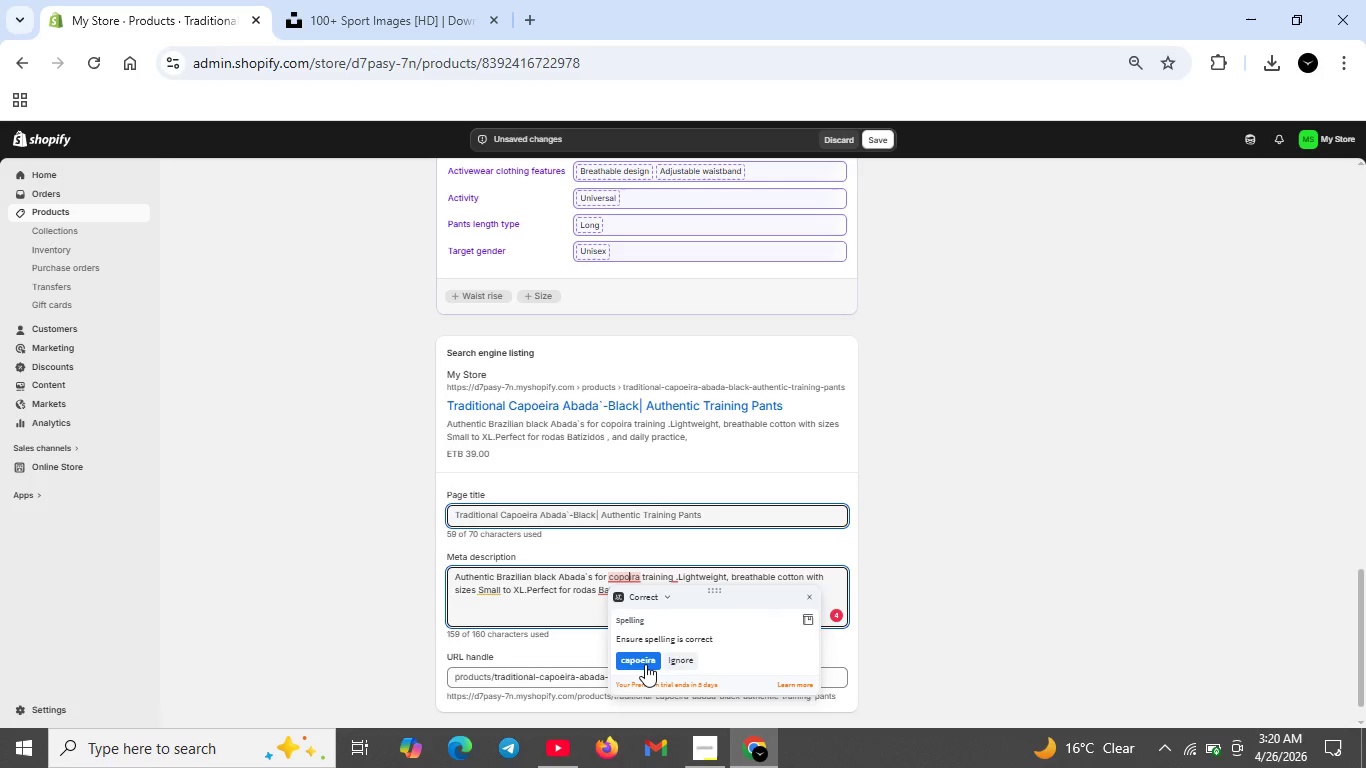 
left_click([645, 664])
 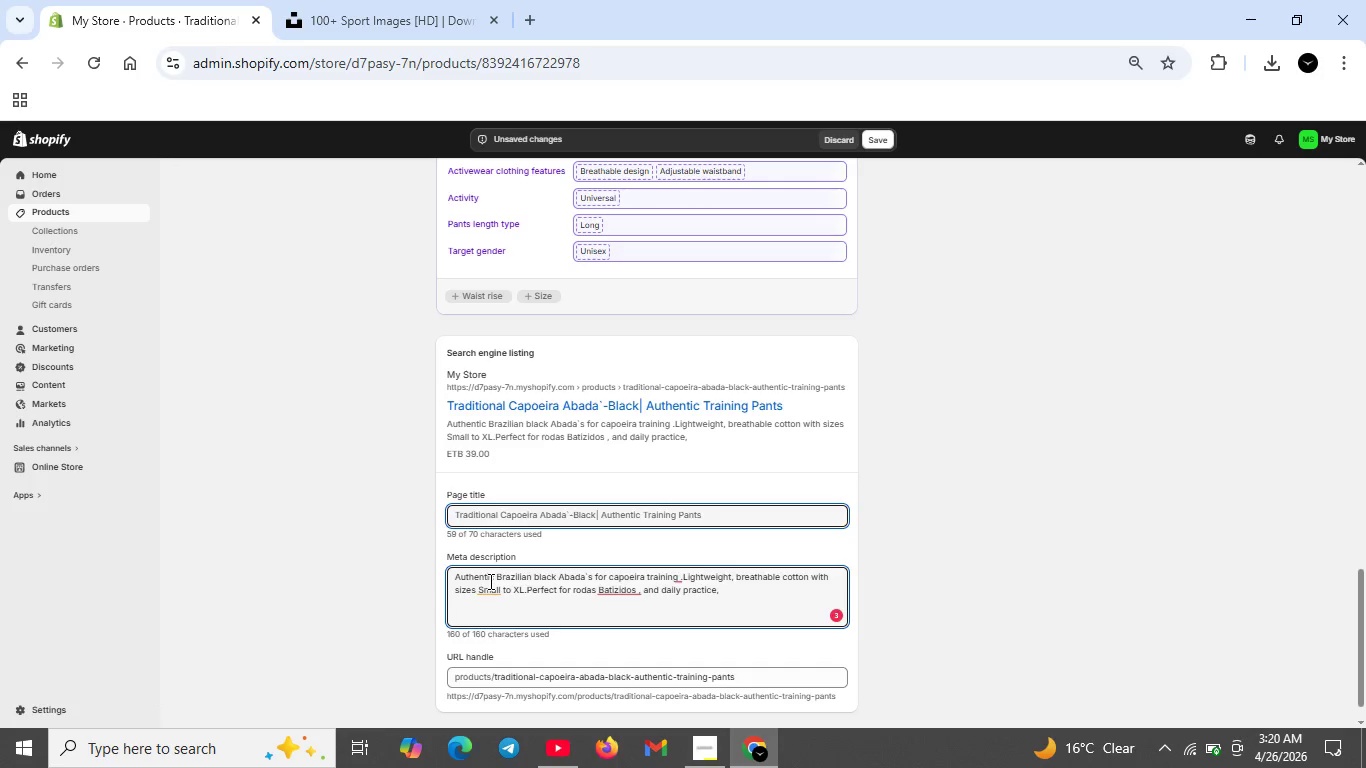 
left_click_drag(start_coordinate=[489, 581], to_coordinate=[491, 589])
 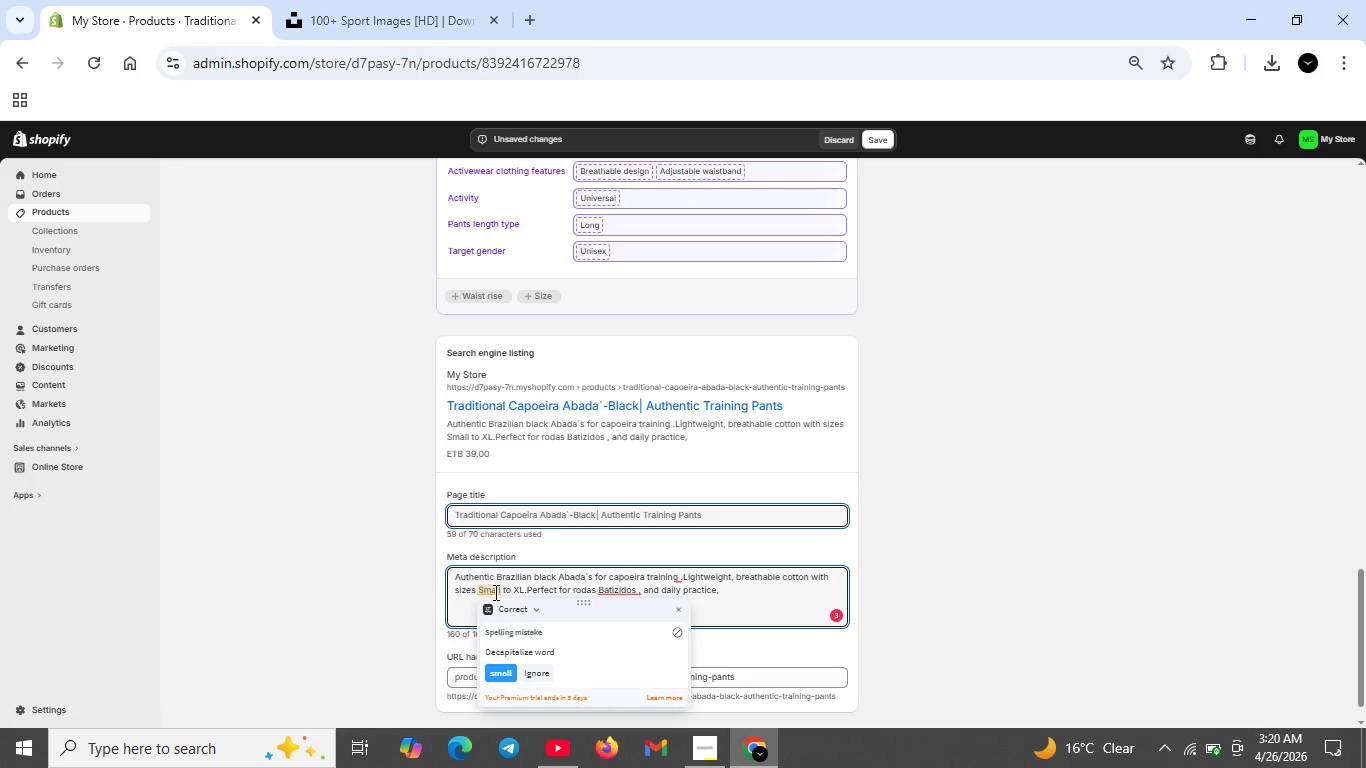 
left_click([494, 592])
 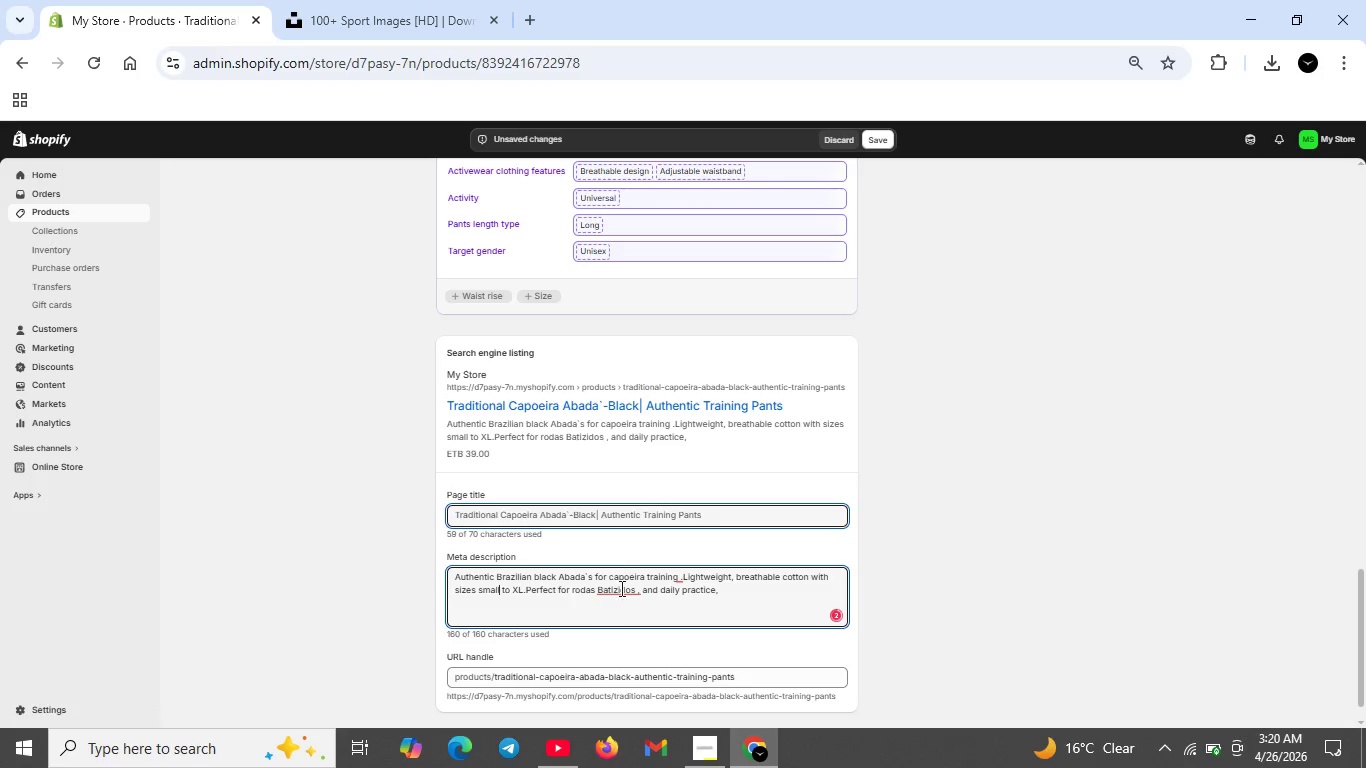 
left_click_drag(start_coordinate=[622, 583], to_coordinate=[621, 599])
 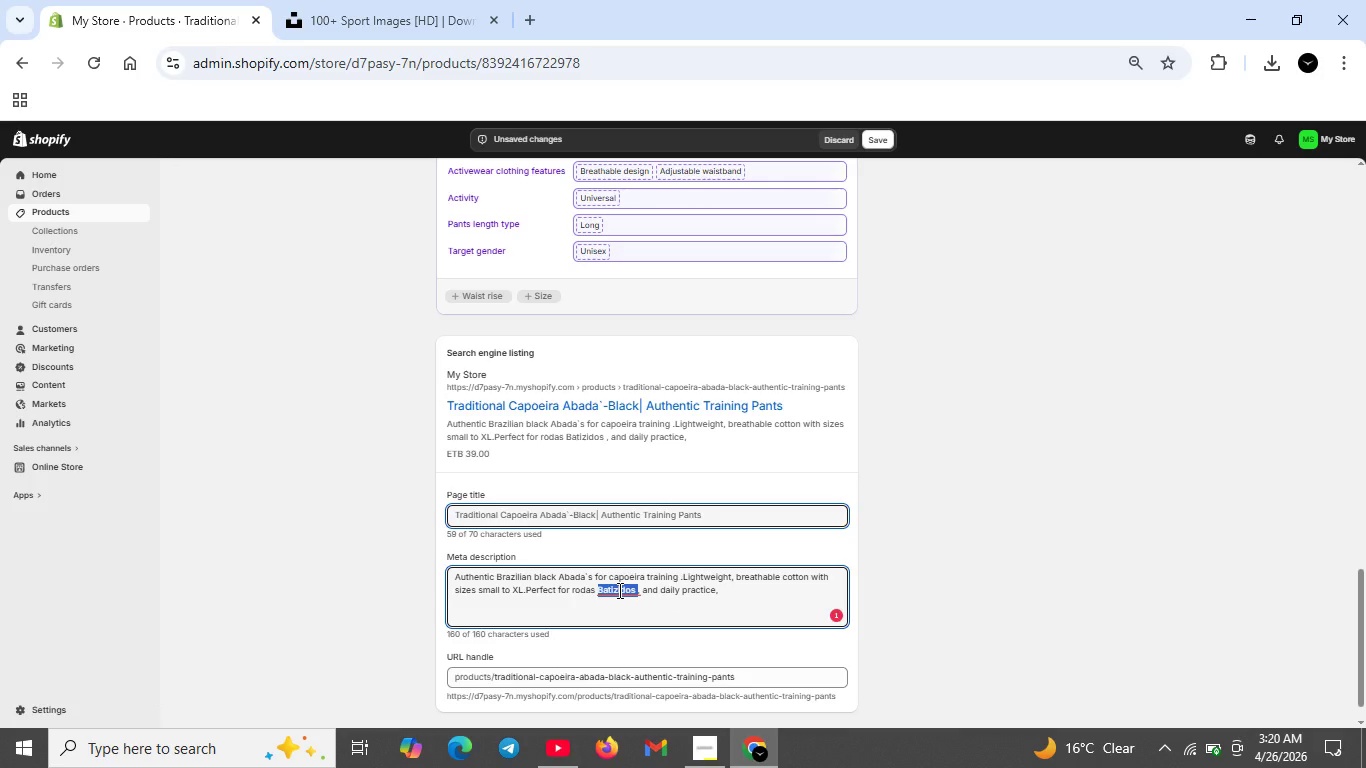 
double_click([618, 590])
 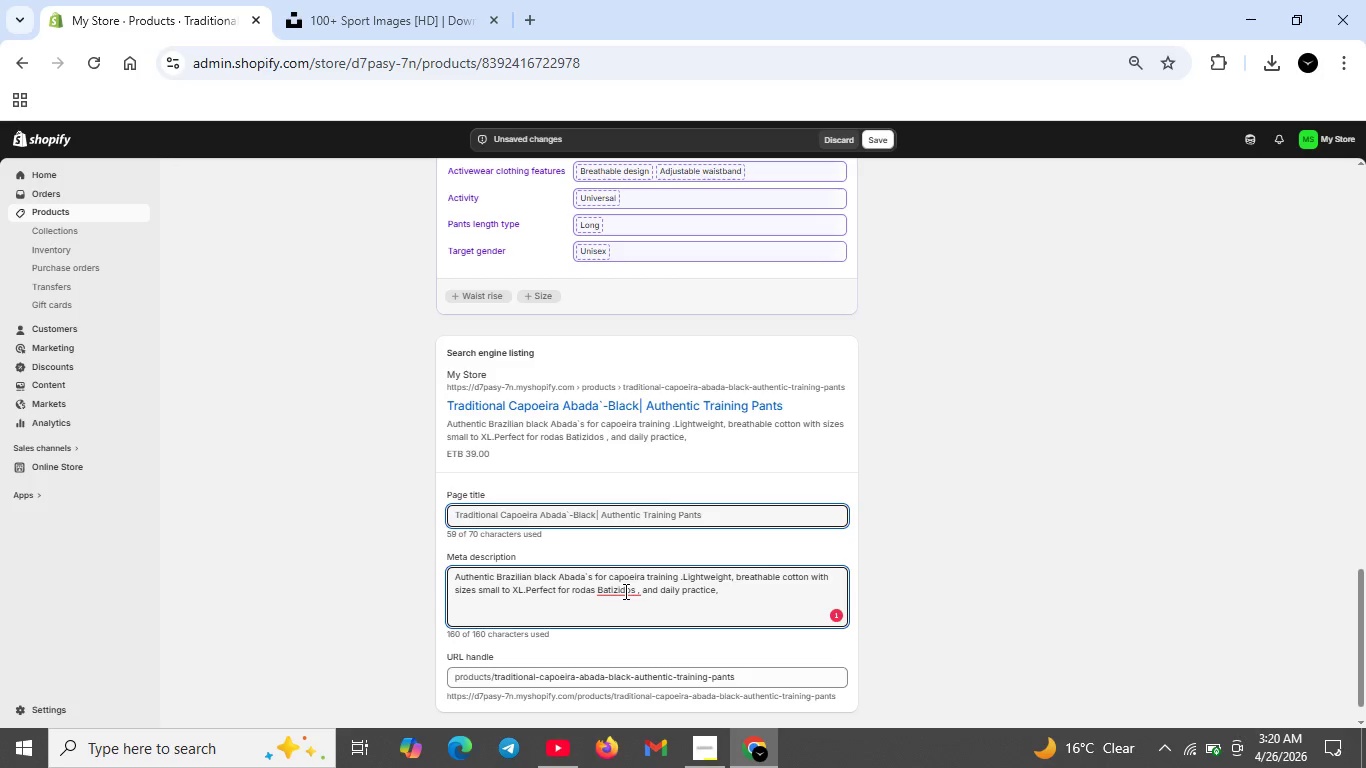 
left_click([624, 591])
 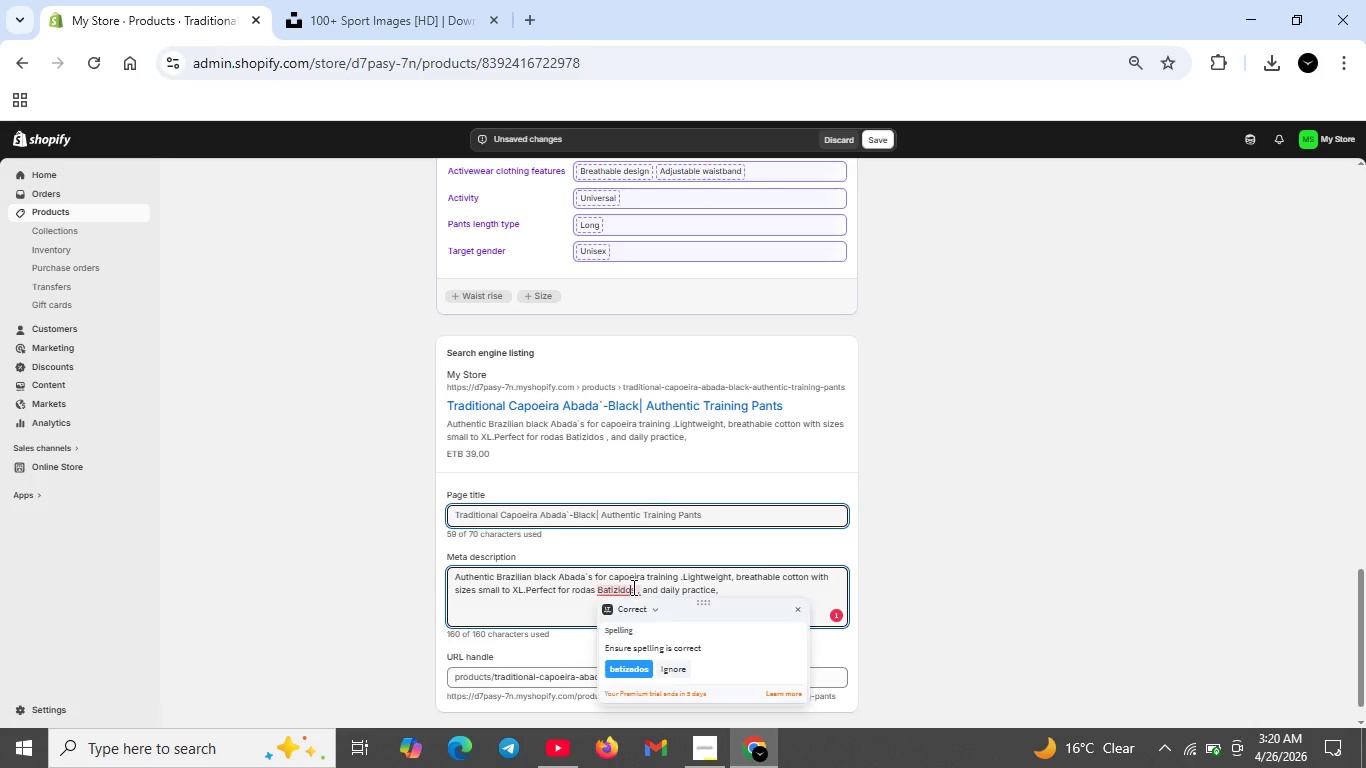 
left_click([632, 587])
 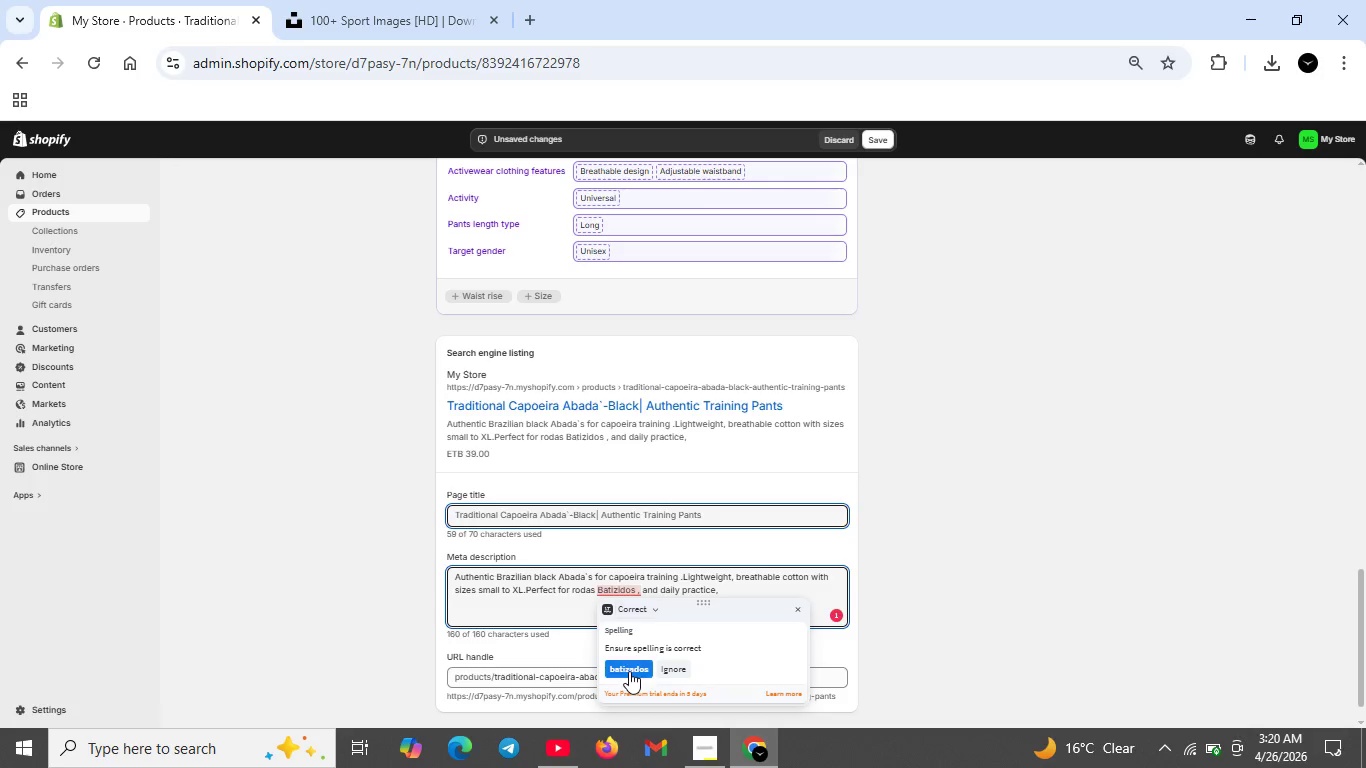 
left_click([629, 671])
 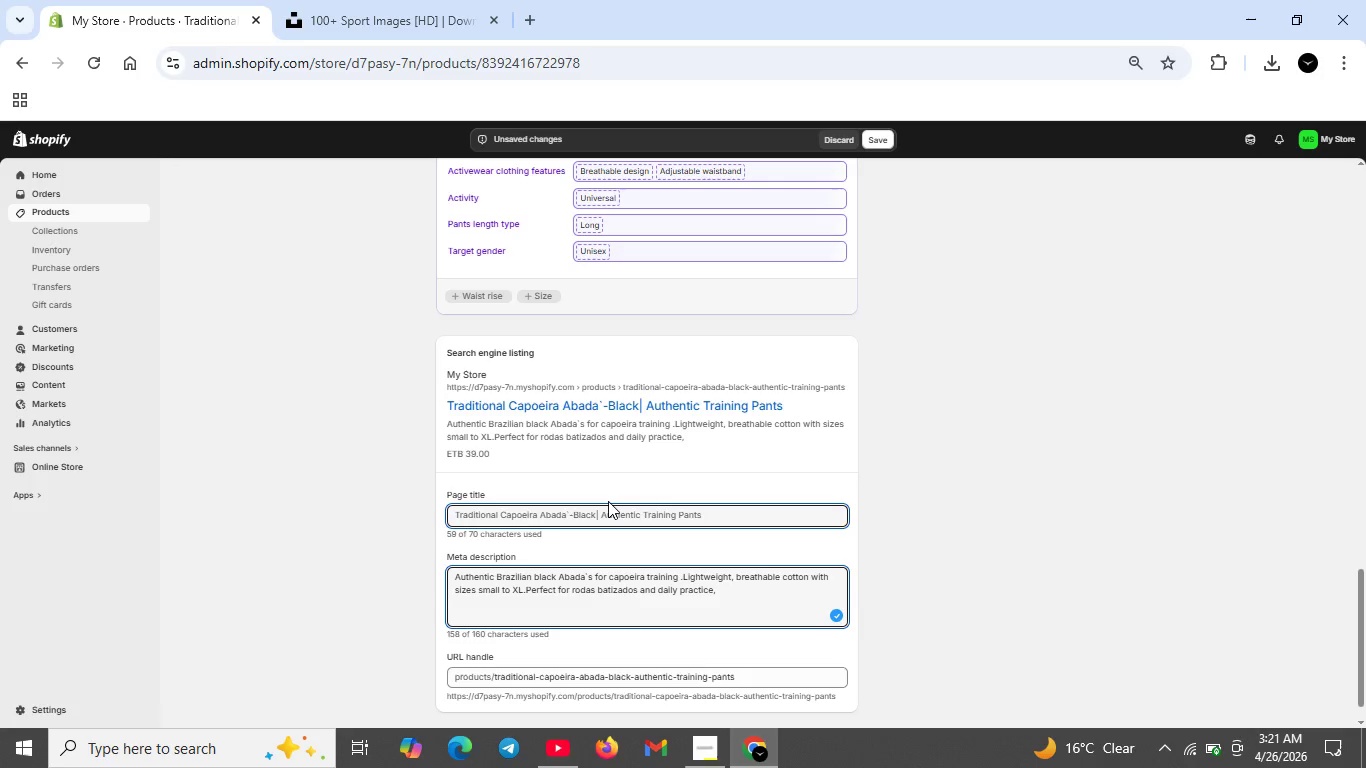 
wait(78.8)
 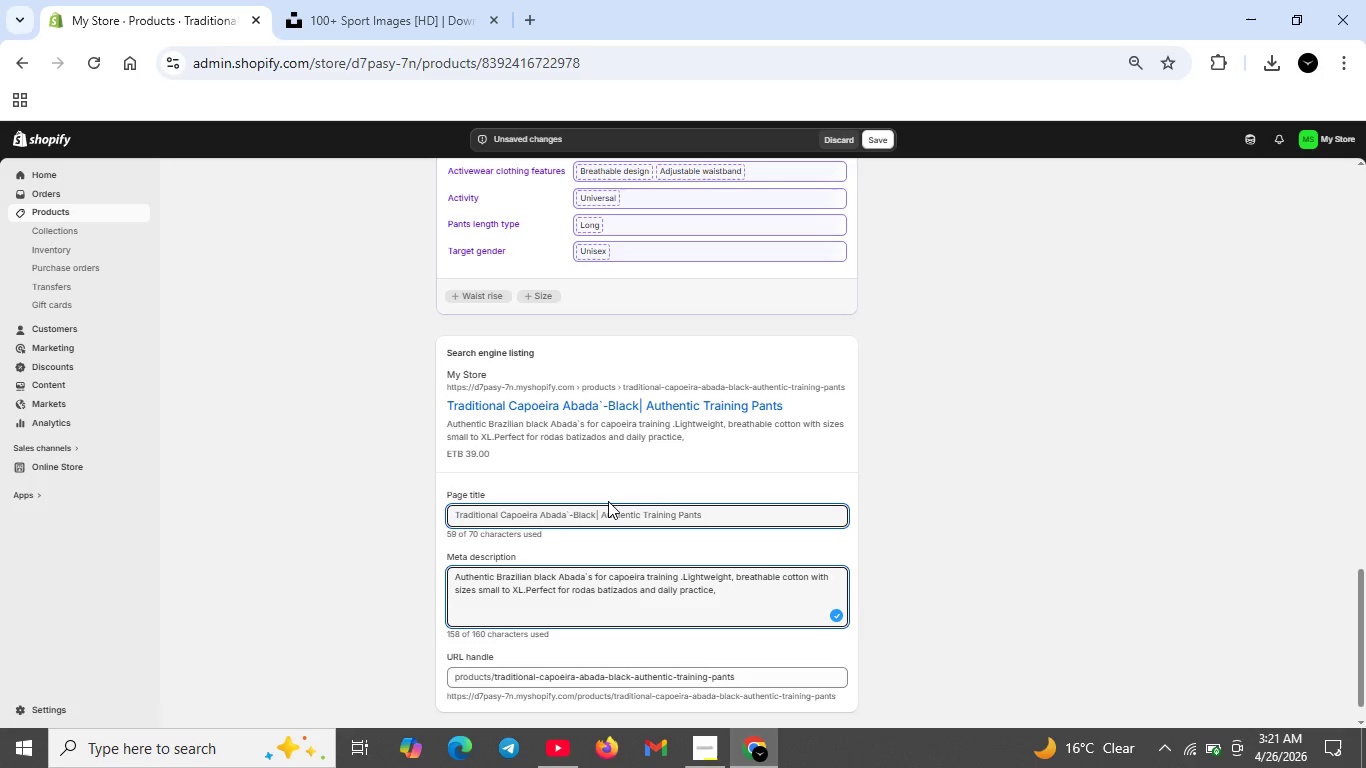 
scroll: coordinate [585, 501], scroll_direction: down, amount: 2.0
 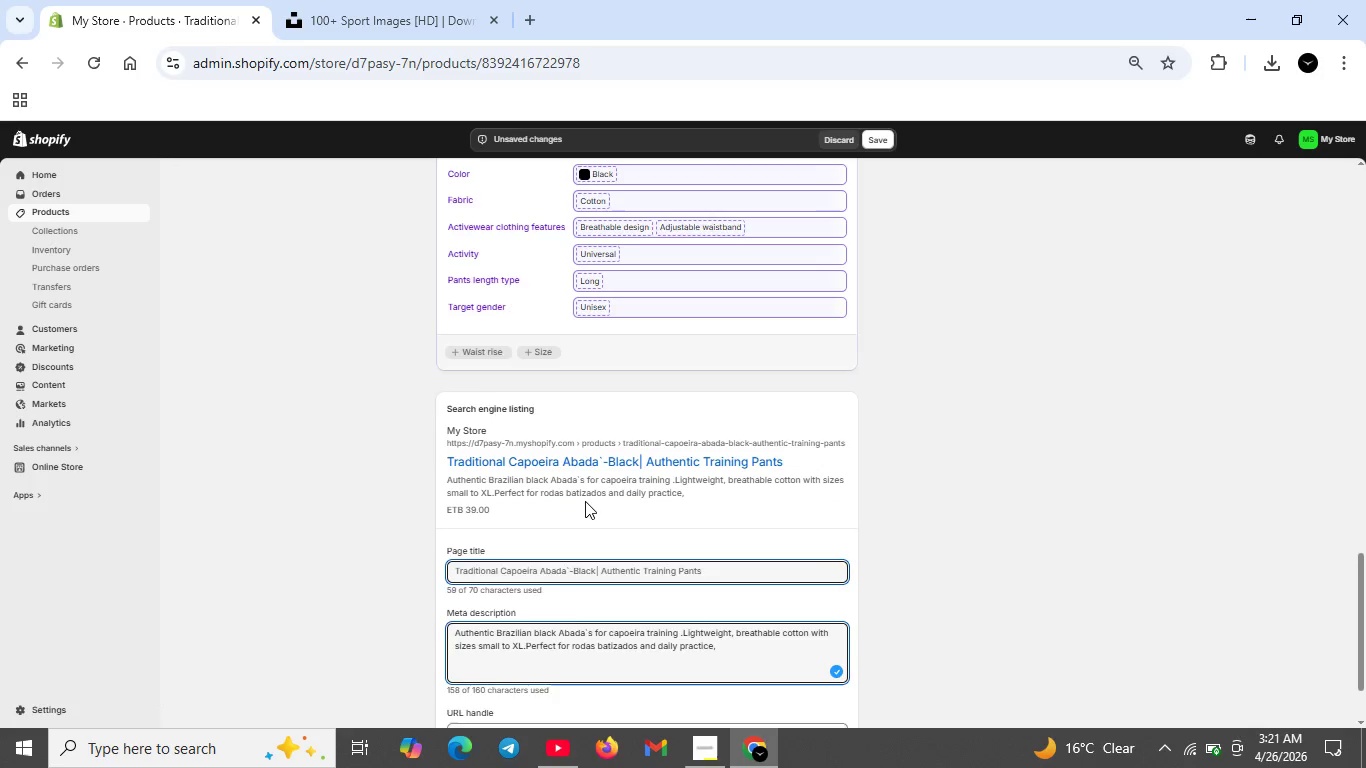 
scroll: coordinate [621, 431], scroll_direction: up, amount: 13.0
 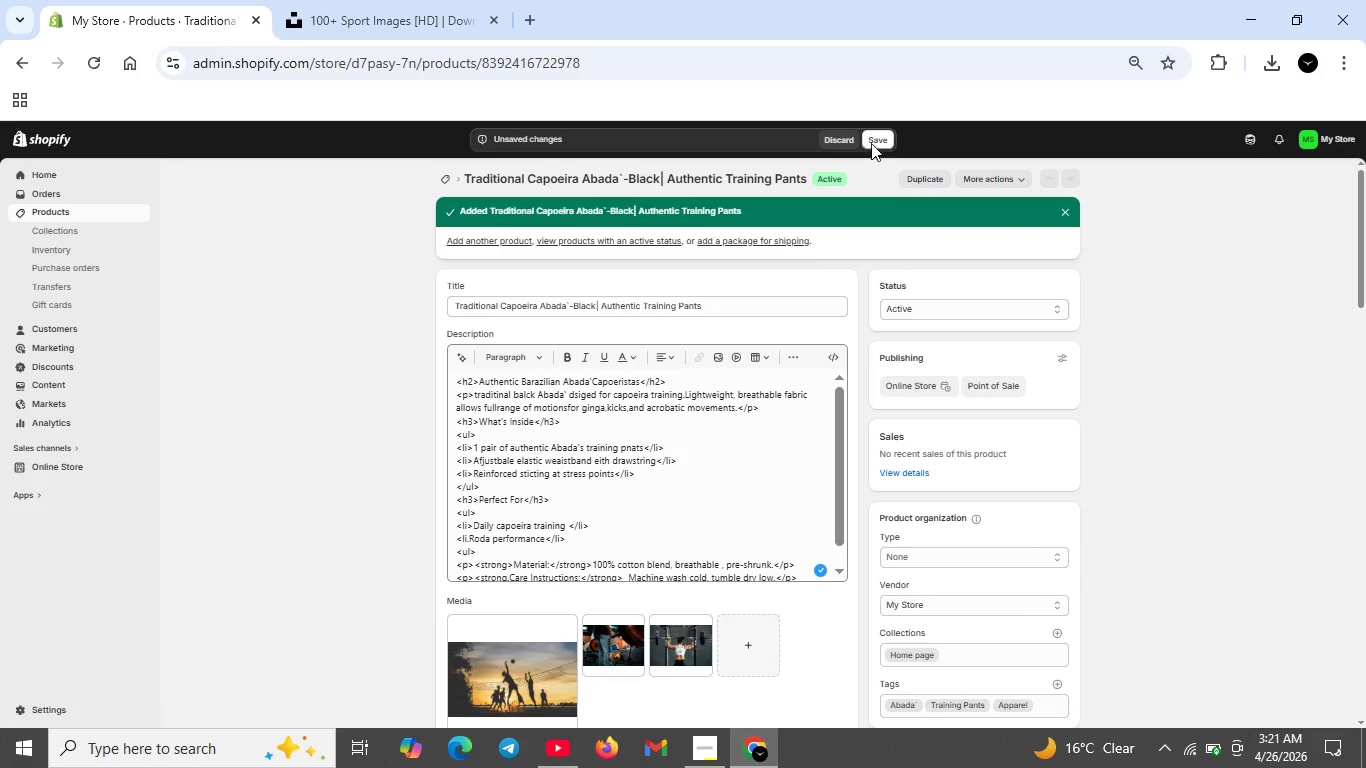 
left_click([873, 140])
 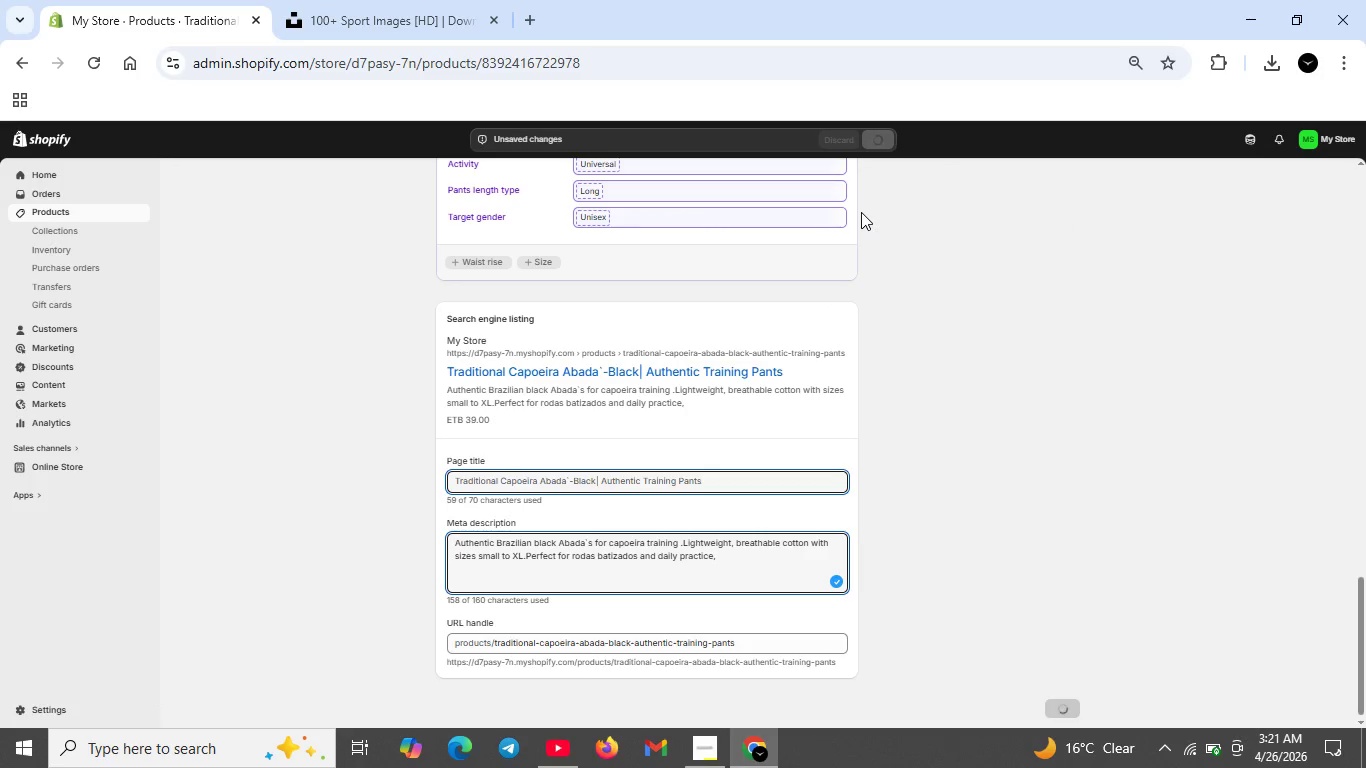 